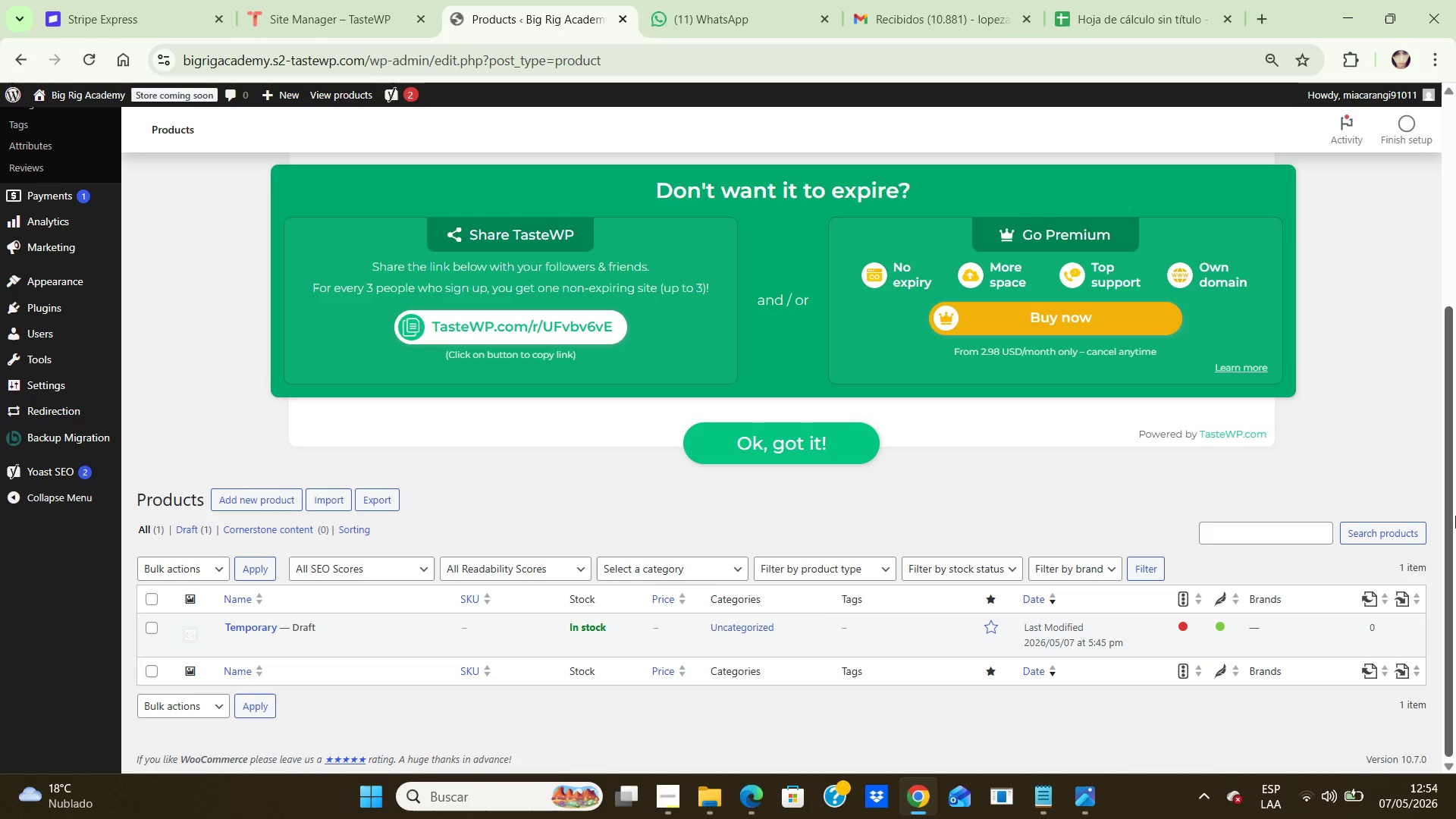 
wait(17.39)
 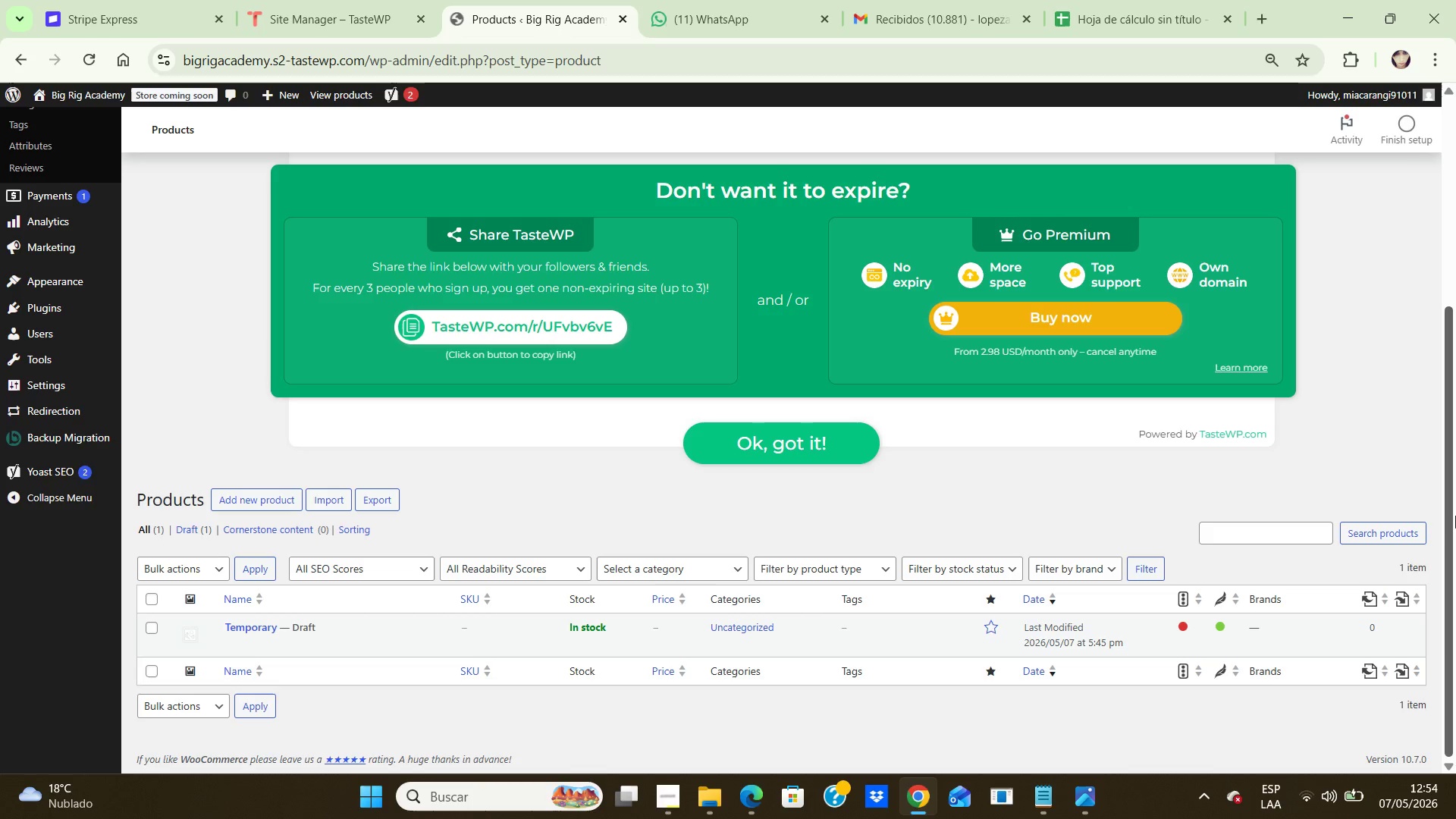 
left_click([336, 498])
 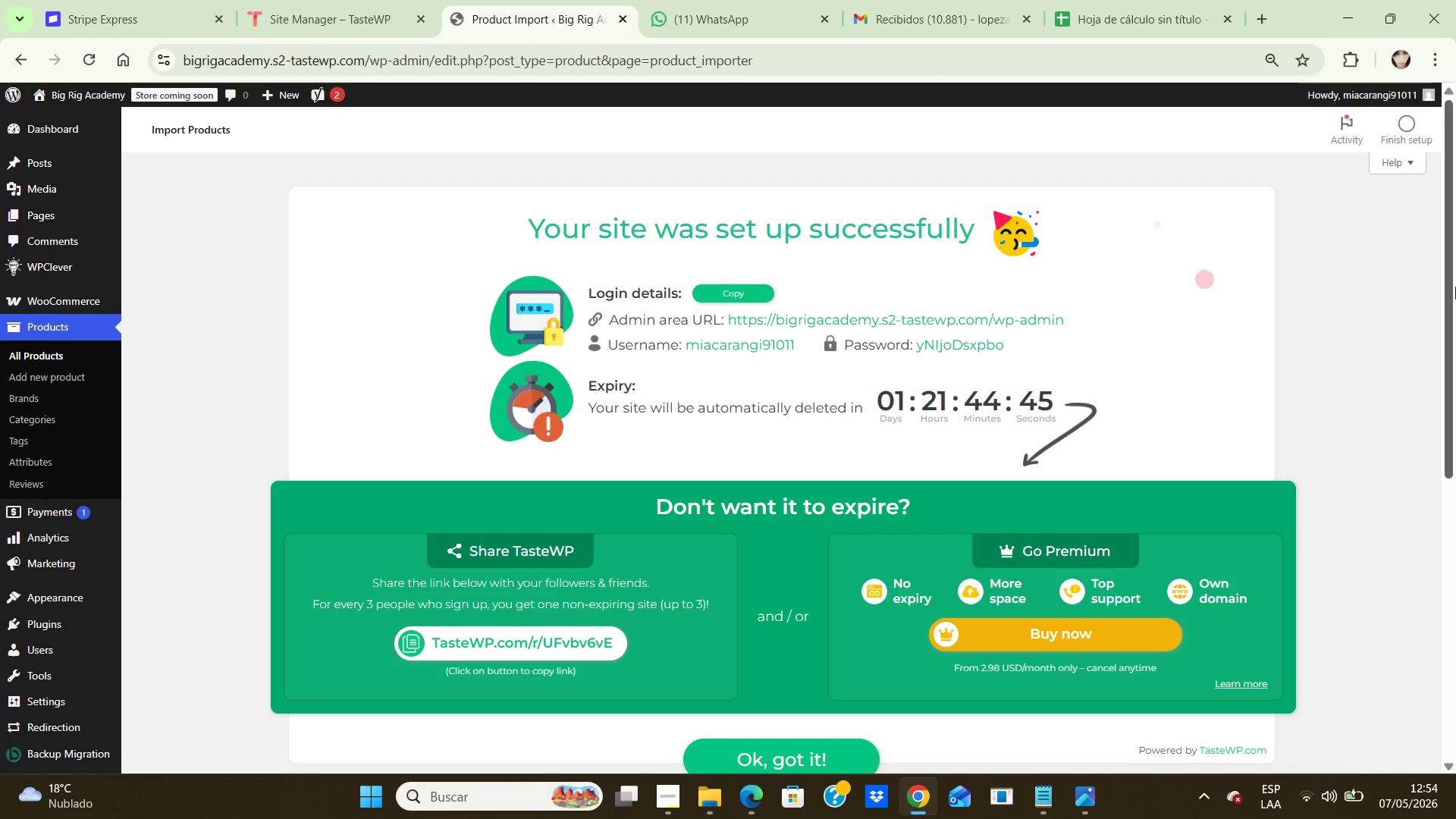 
left_click_drag(start_coordinate=[1446, 279], to_coordinate=[1455, 557])
 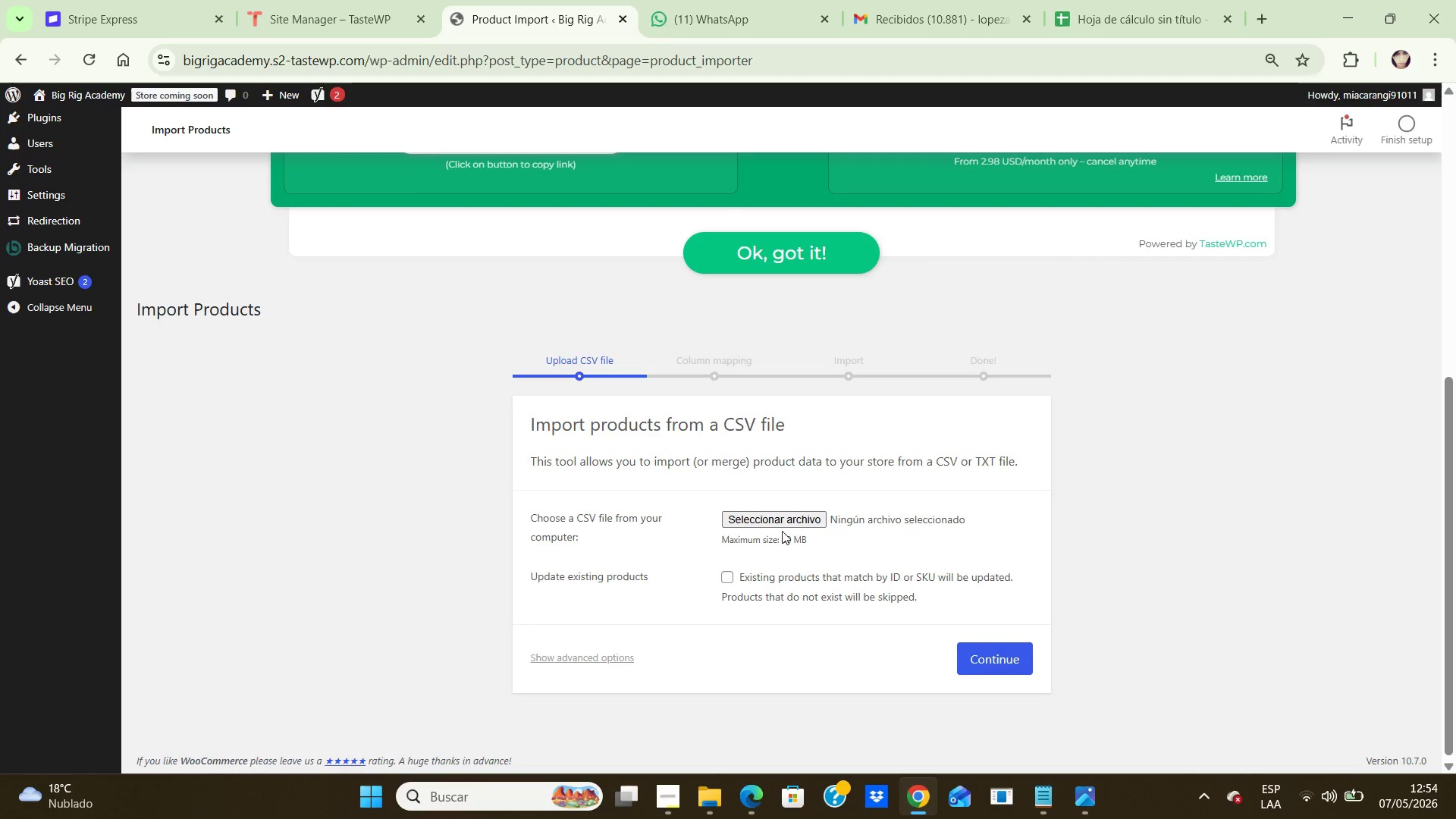 
mouse_move([817, 499])
 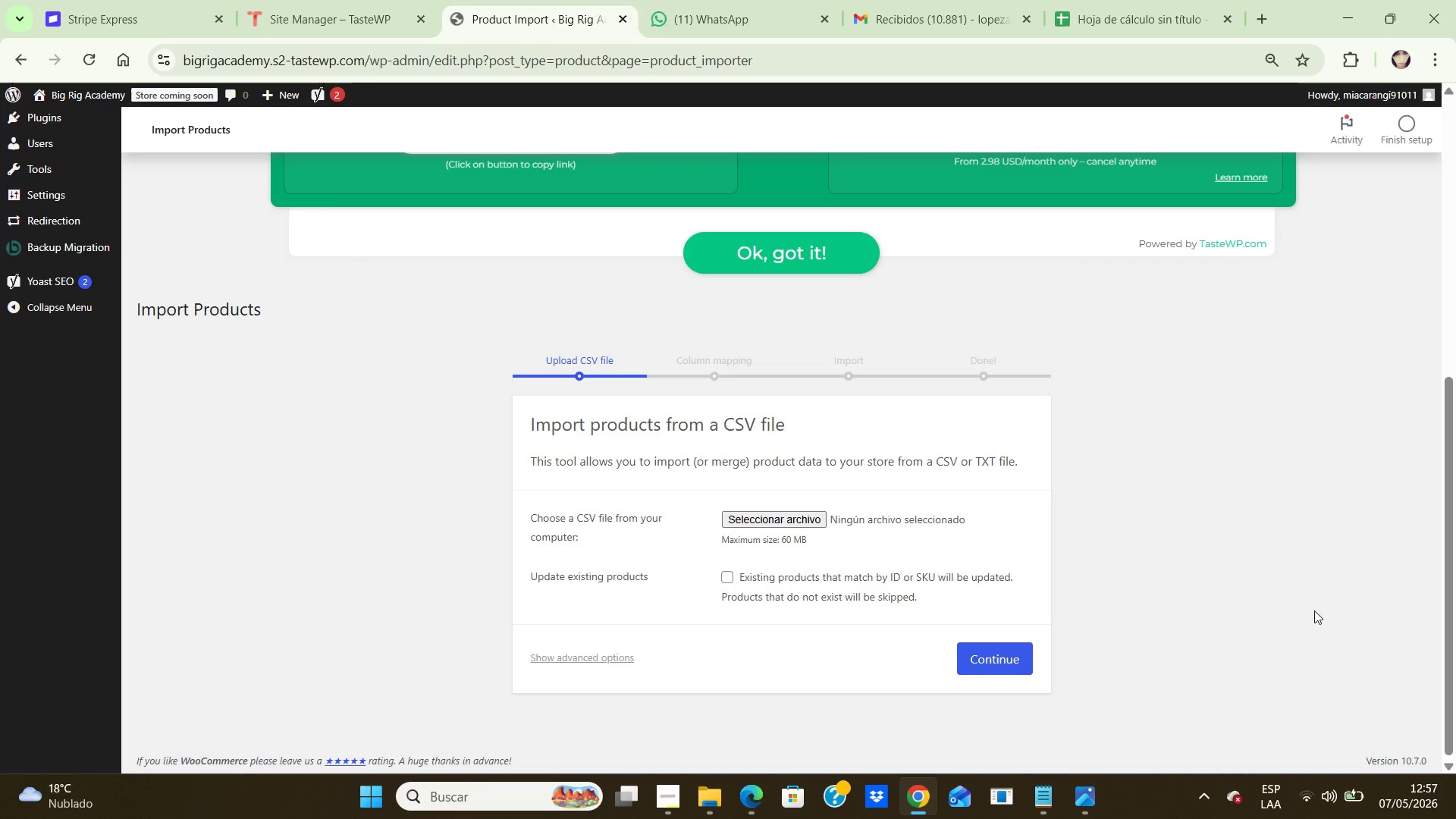 
wait(192.25)
 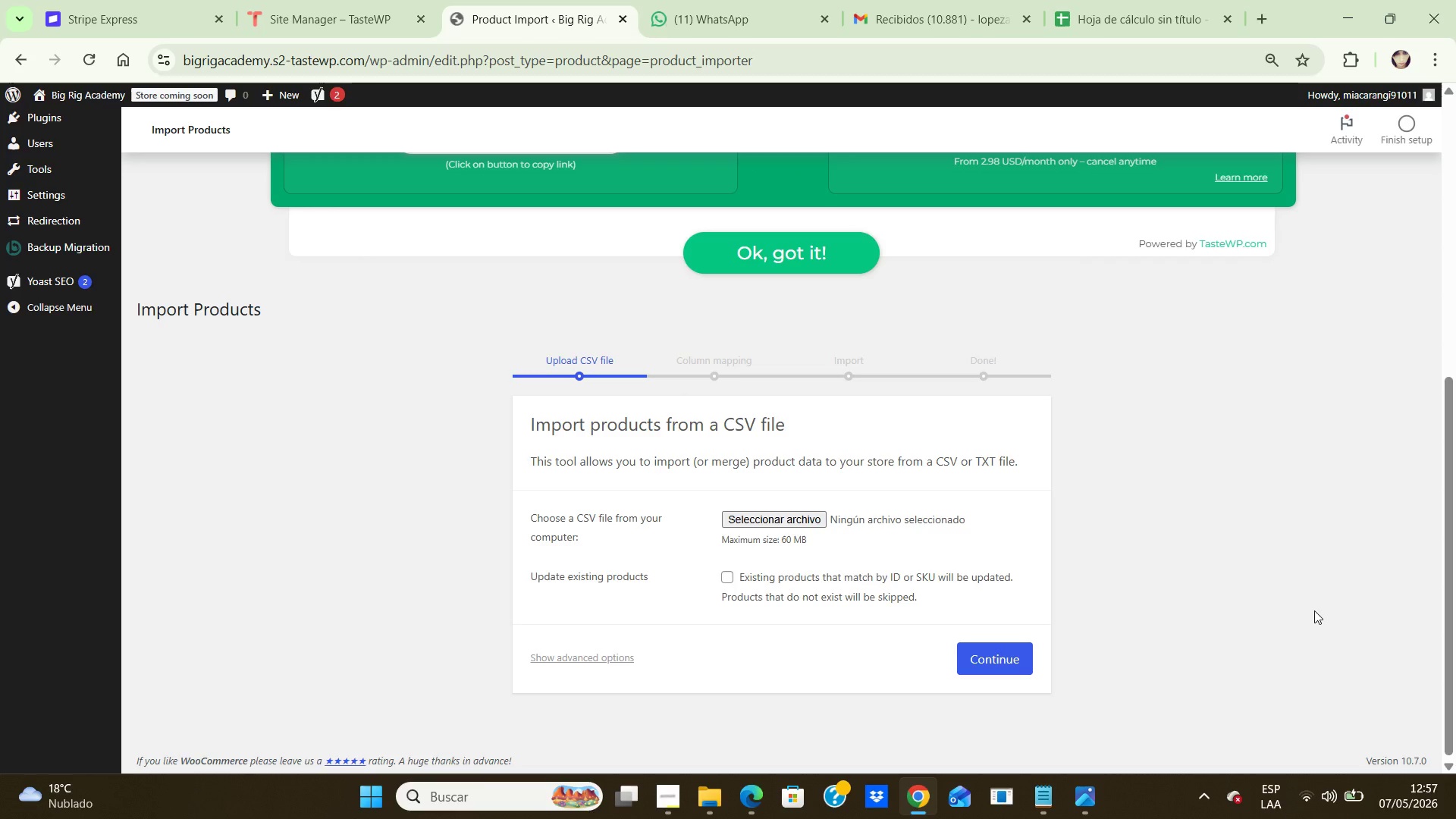 
left_click([657, 787])